 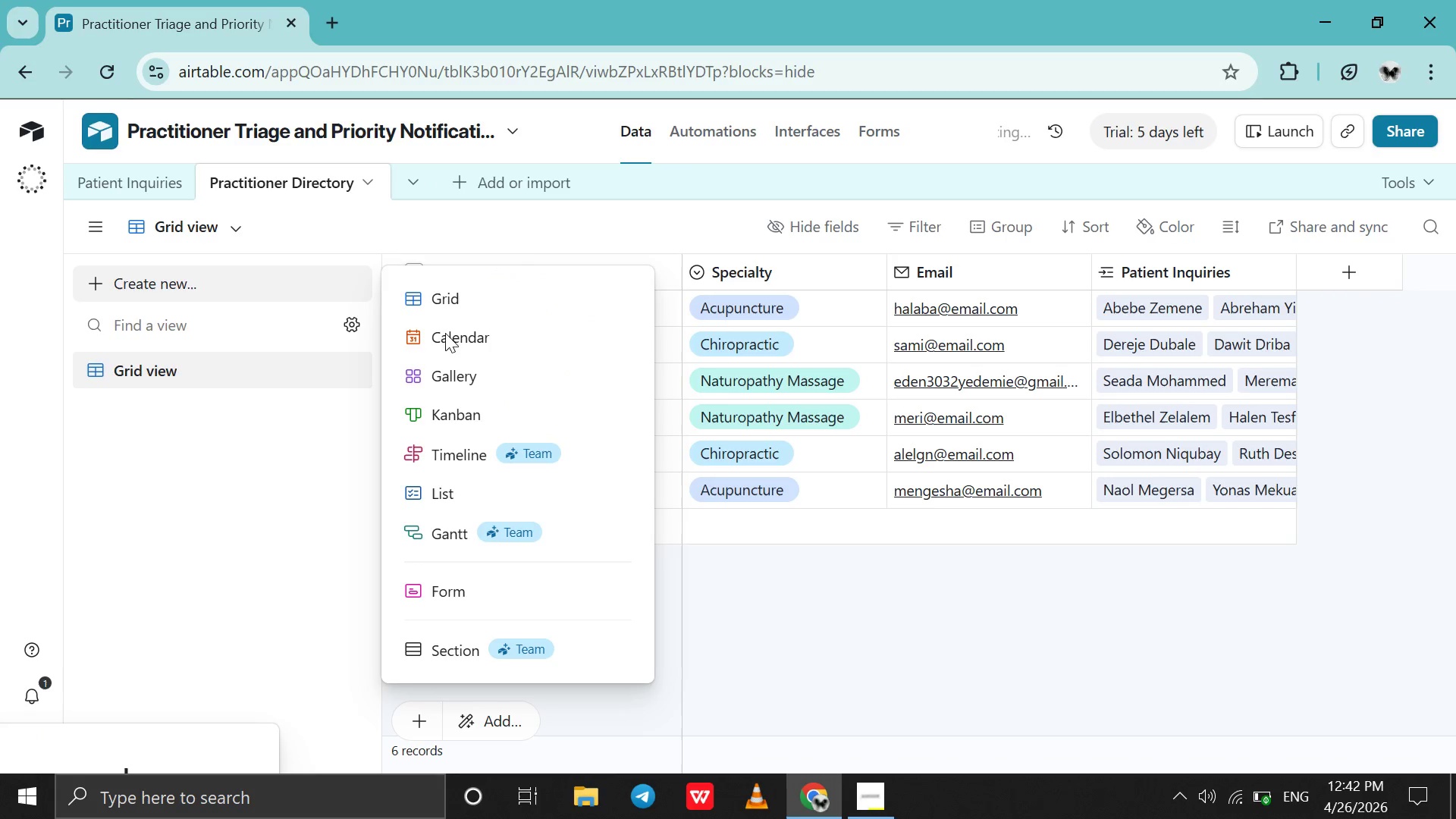 
left_click([492, 310])
 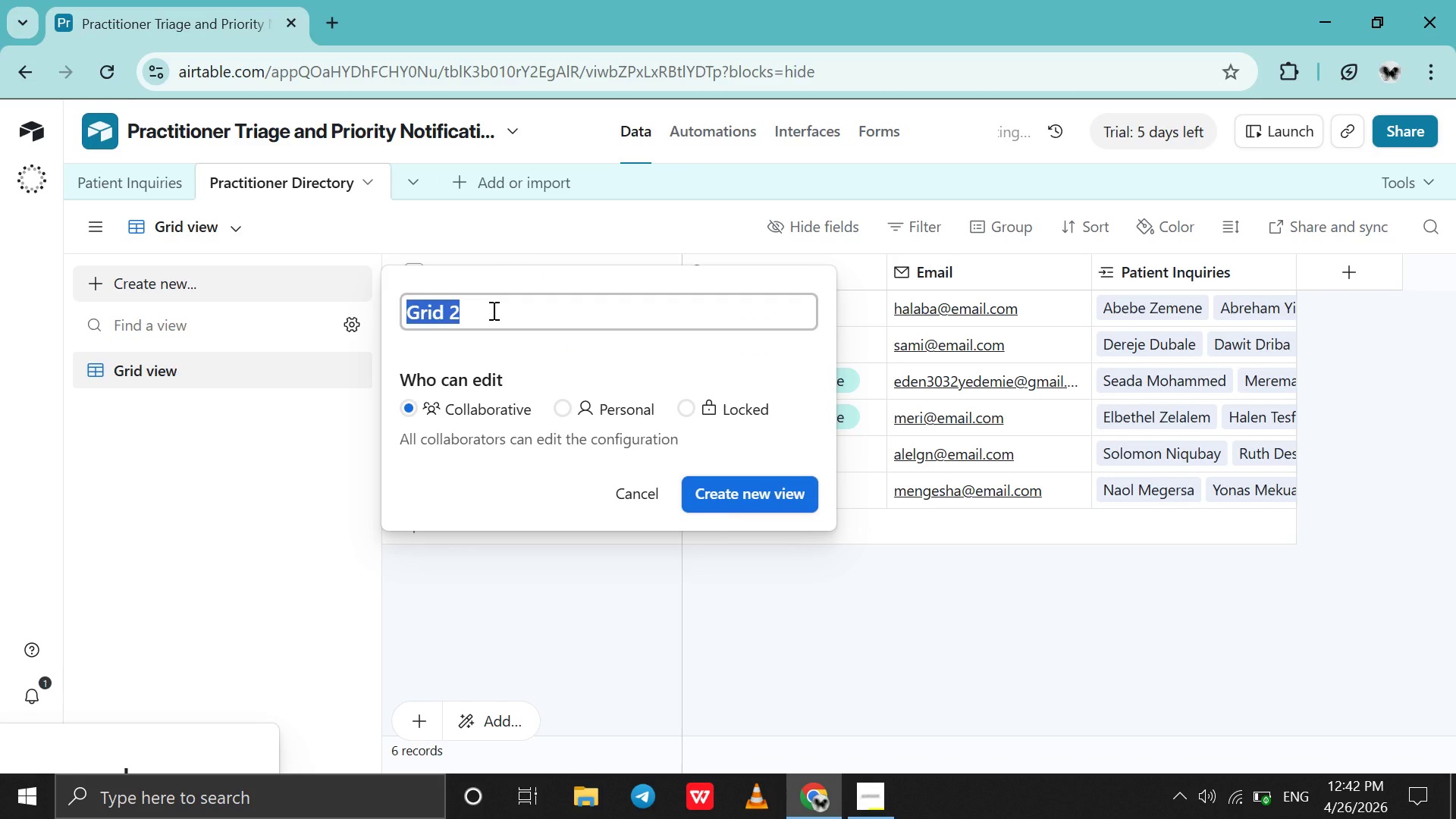 
key(Control+ControlLeft)
 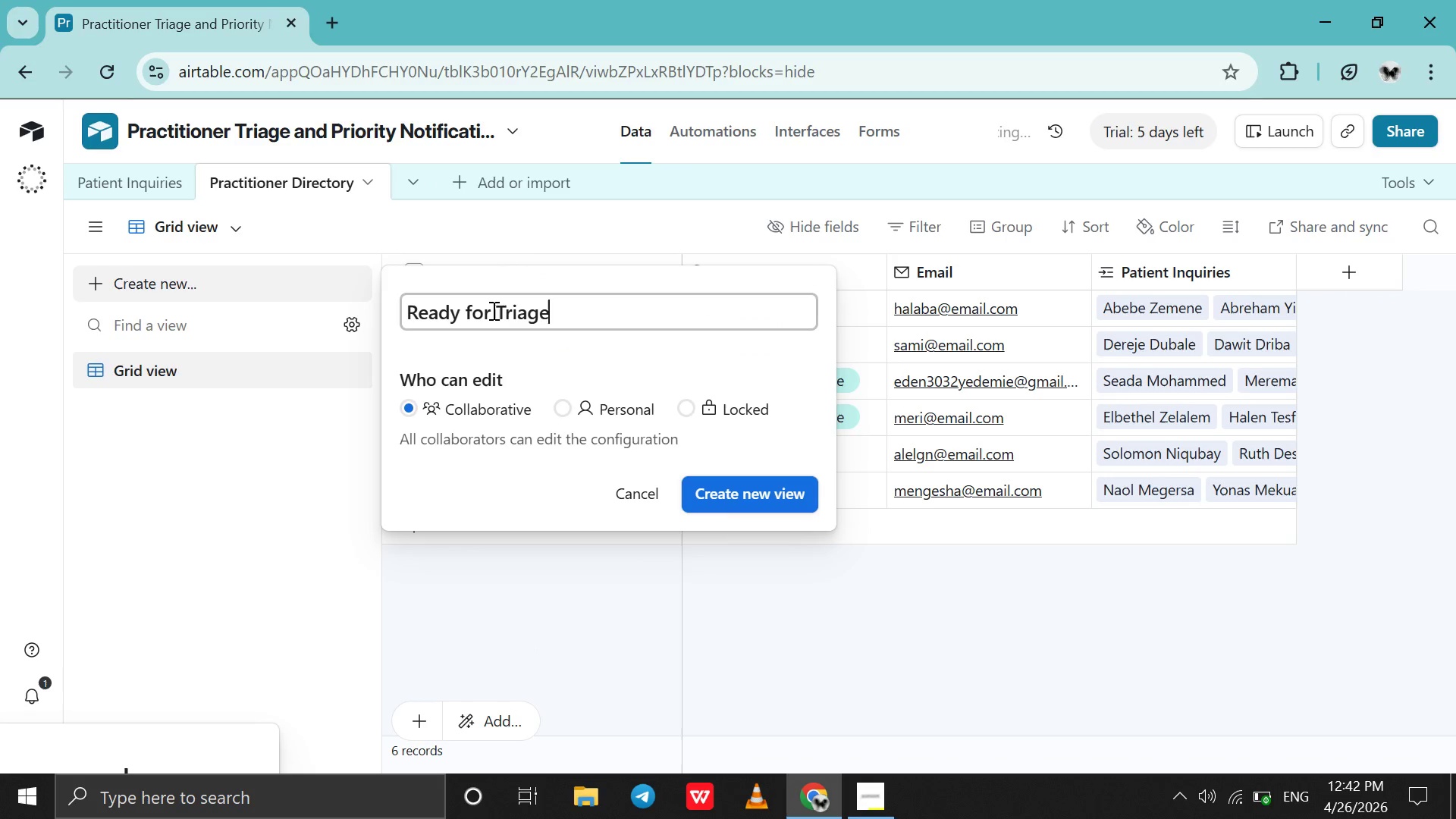 
key(Control+V)
 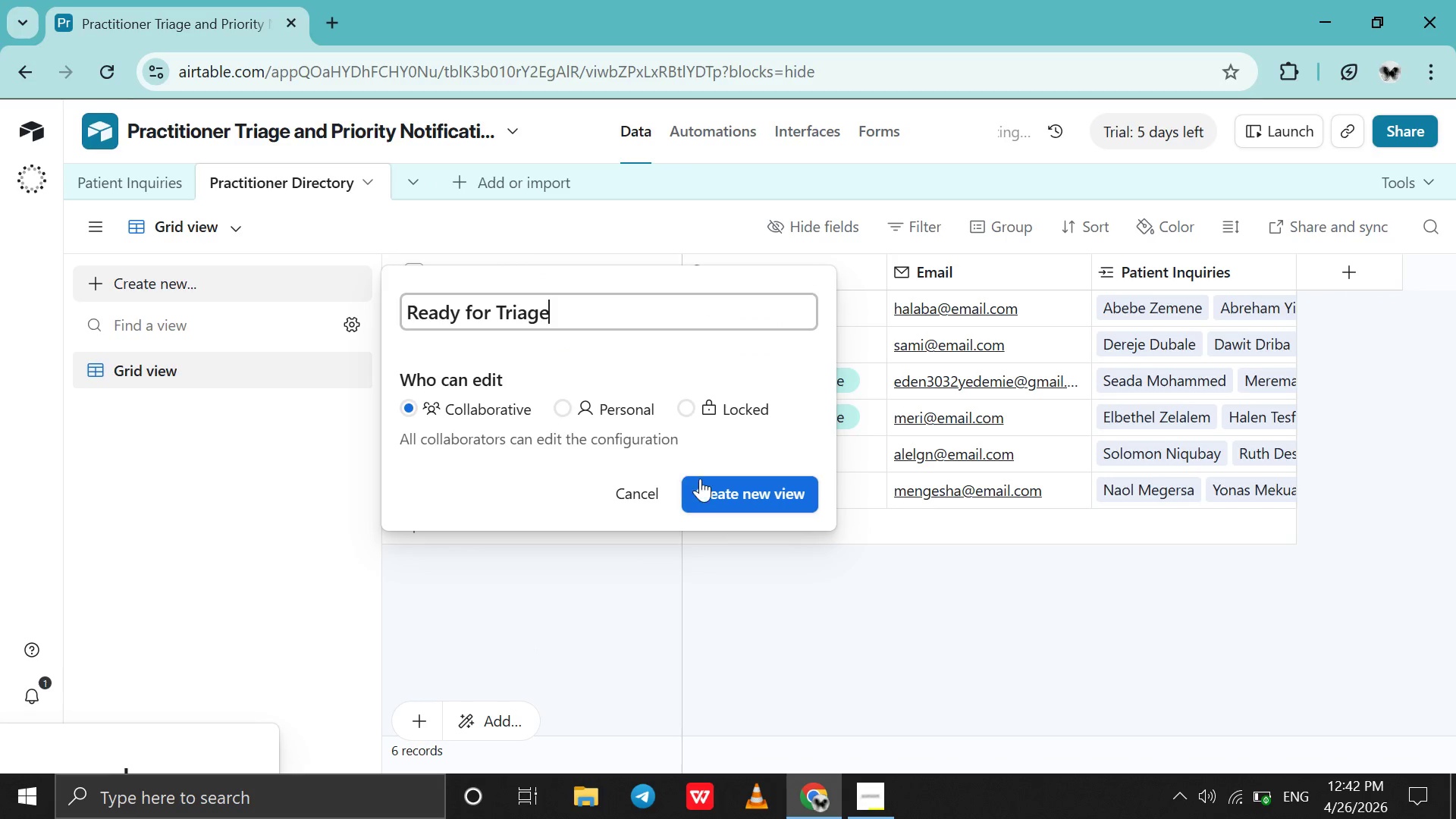 
left_click([702, 481])
 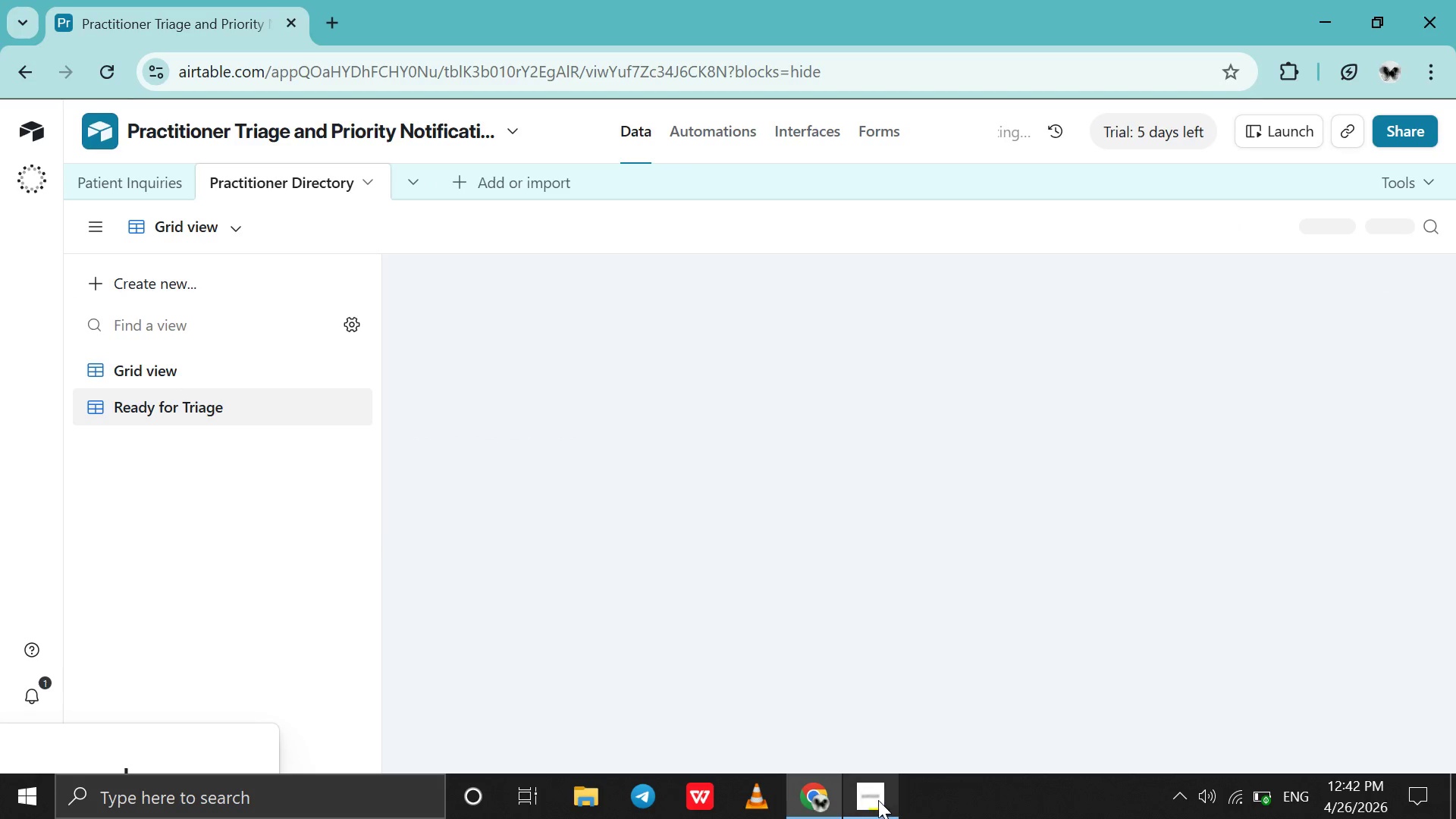 
left_click([878, 800])